 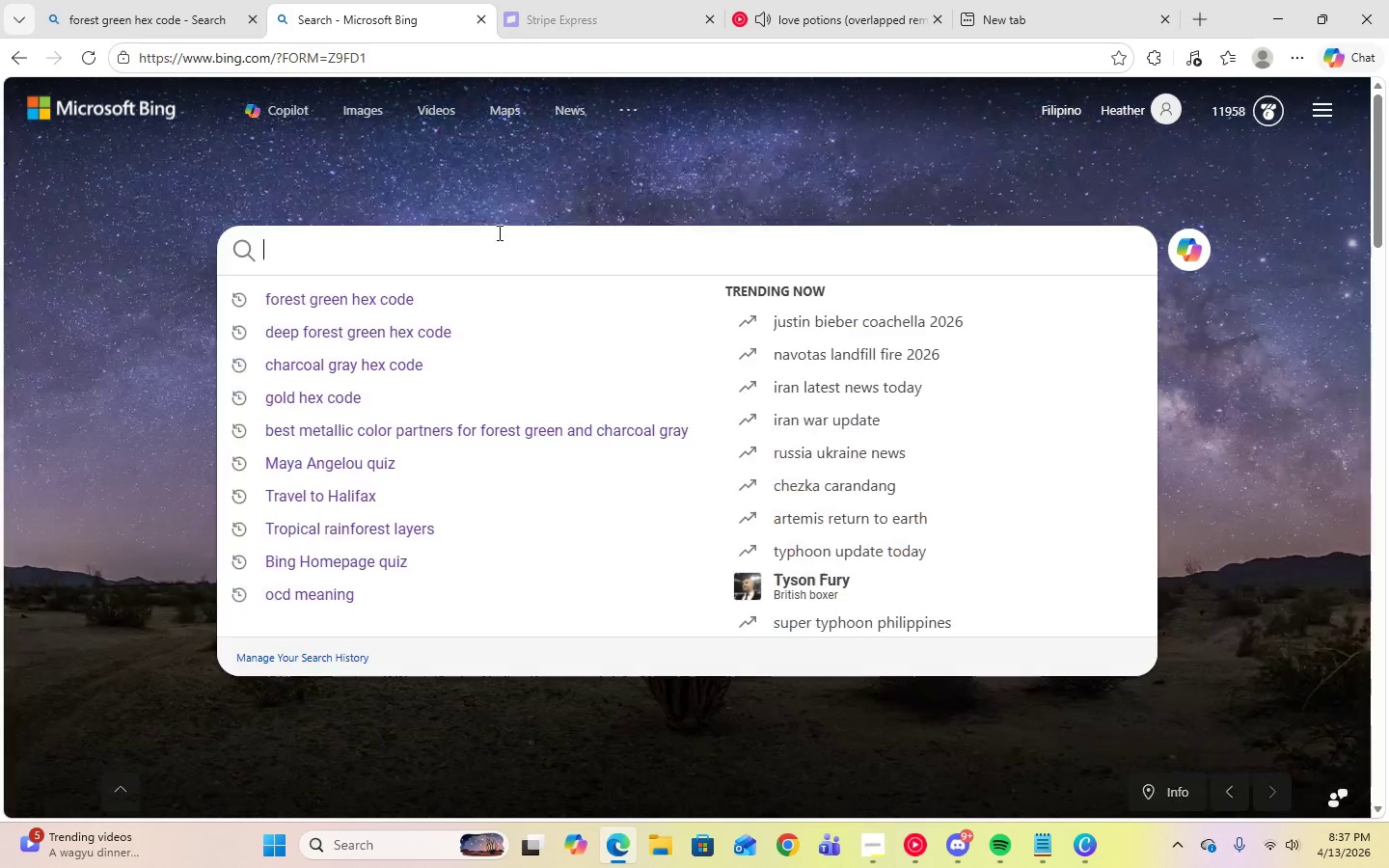 
key(Control+V)
 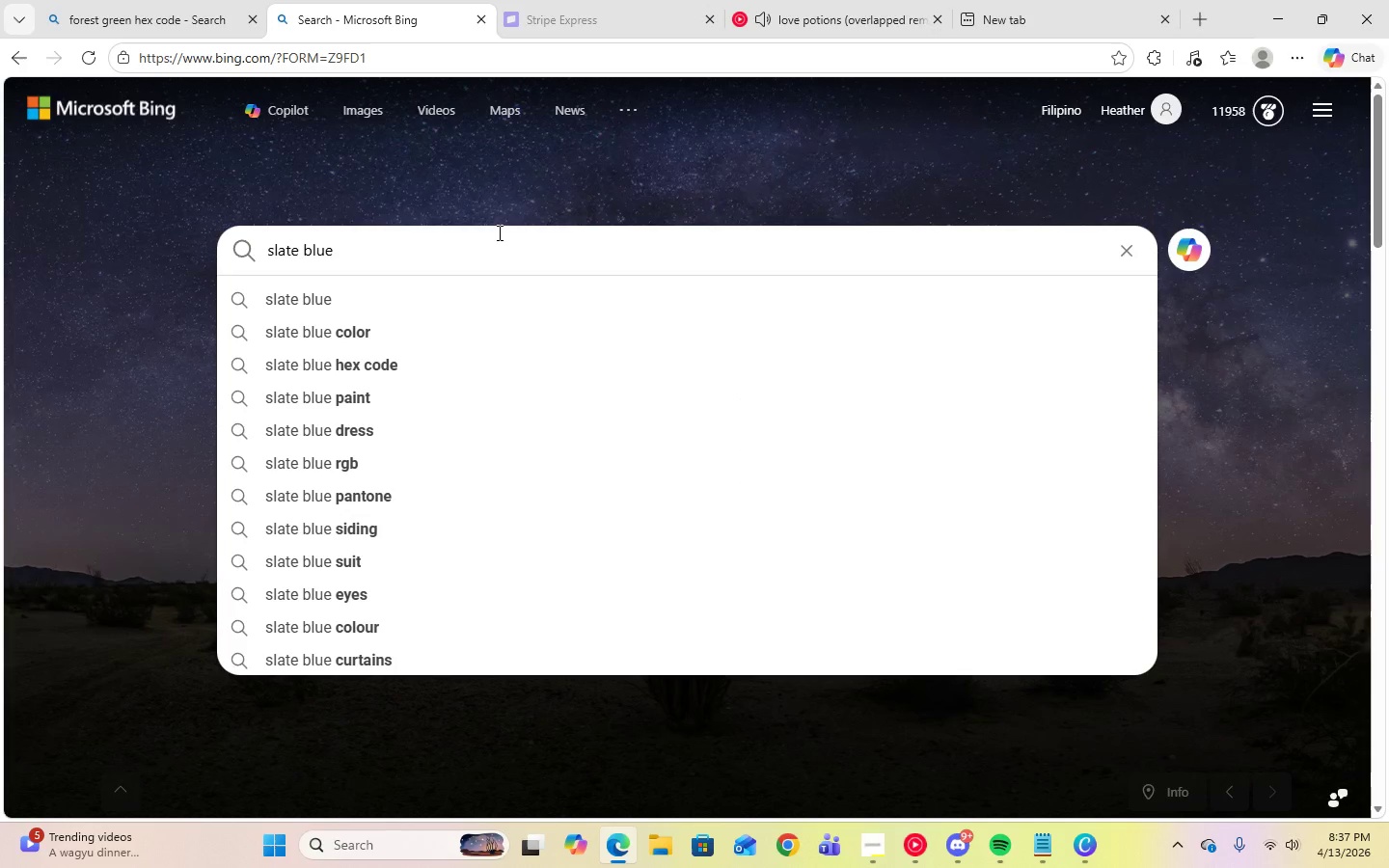 
type( he)
 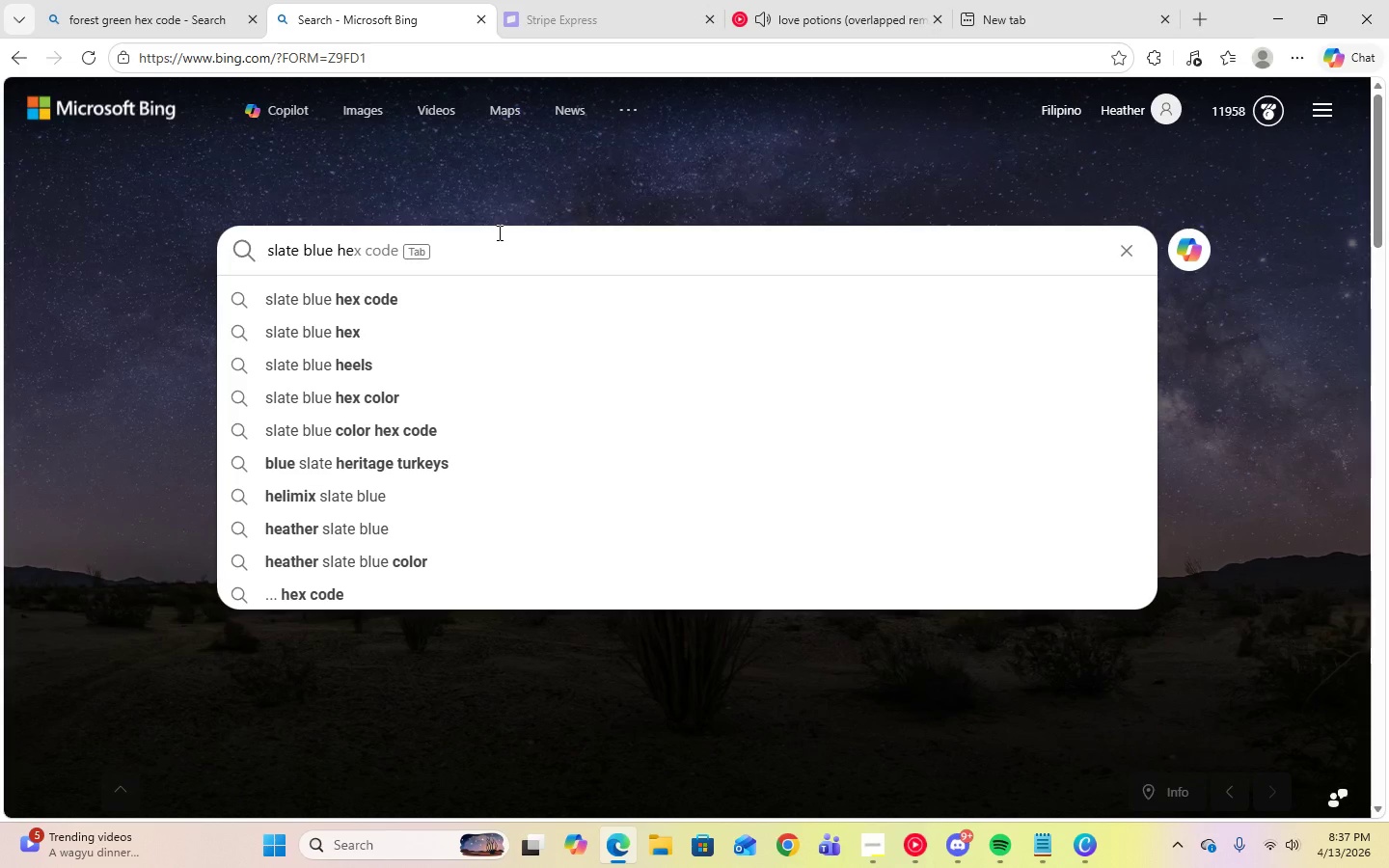 
key(ArrowRight)
 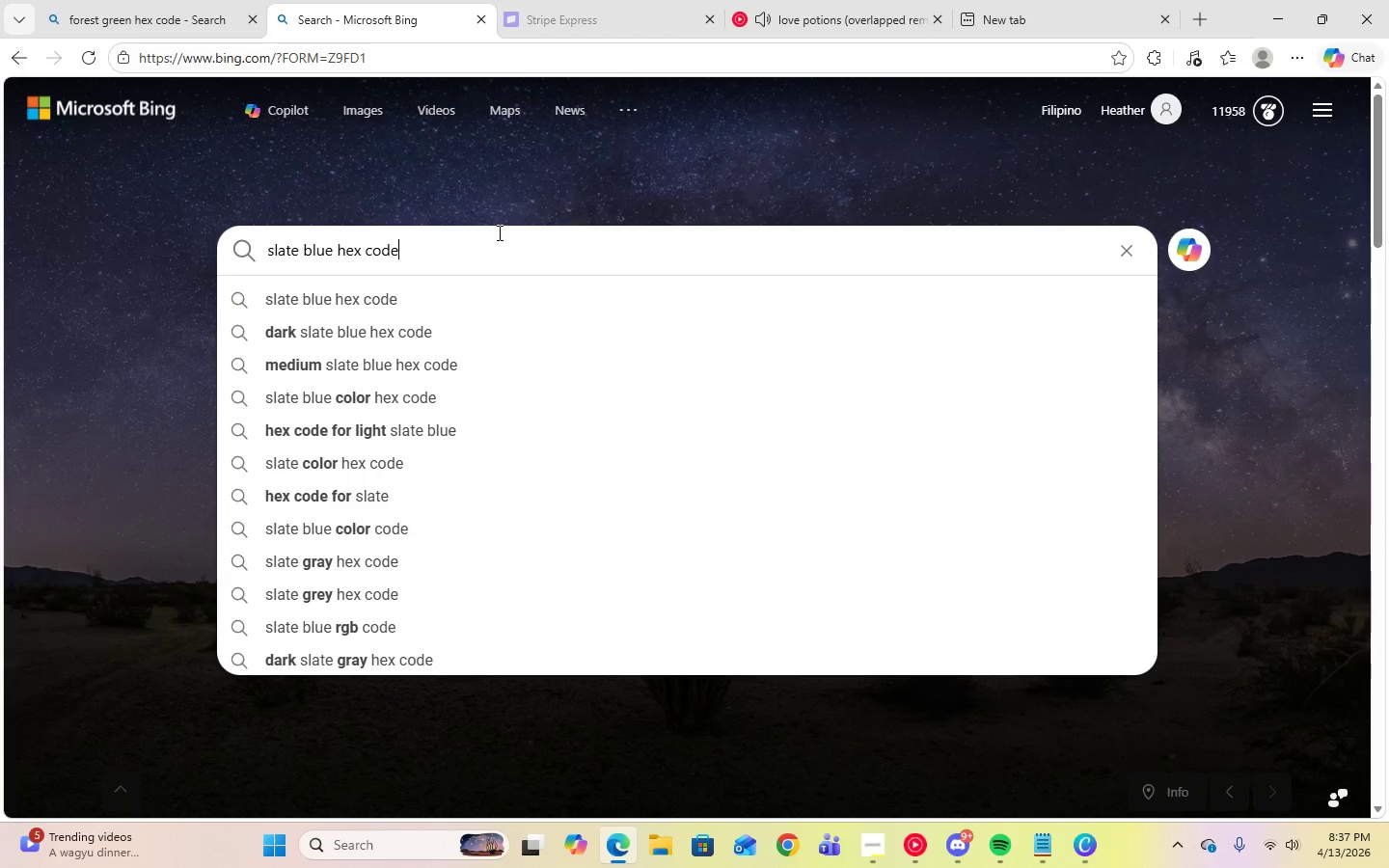 
key(Enter)
 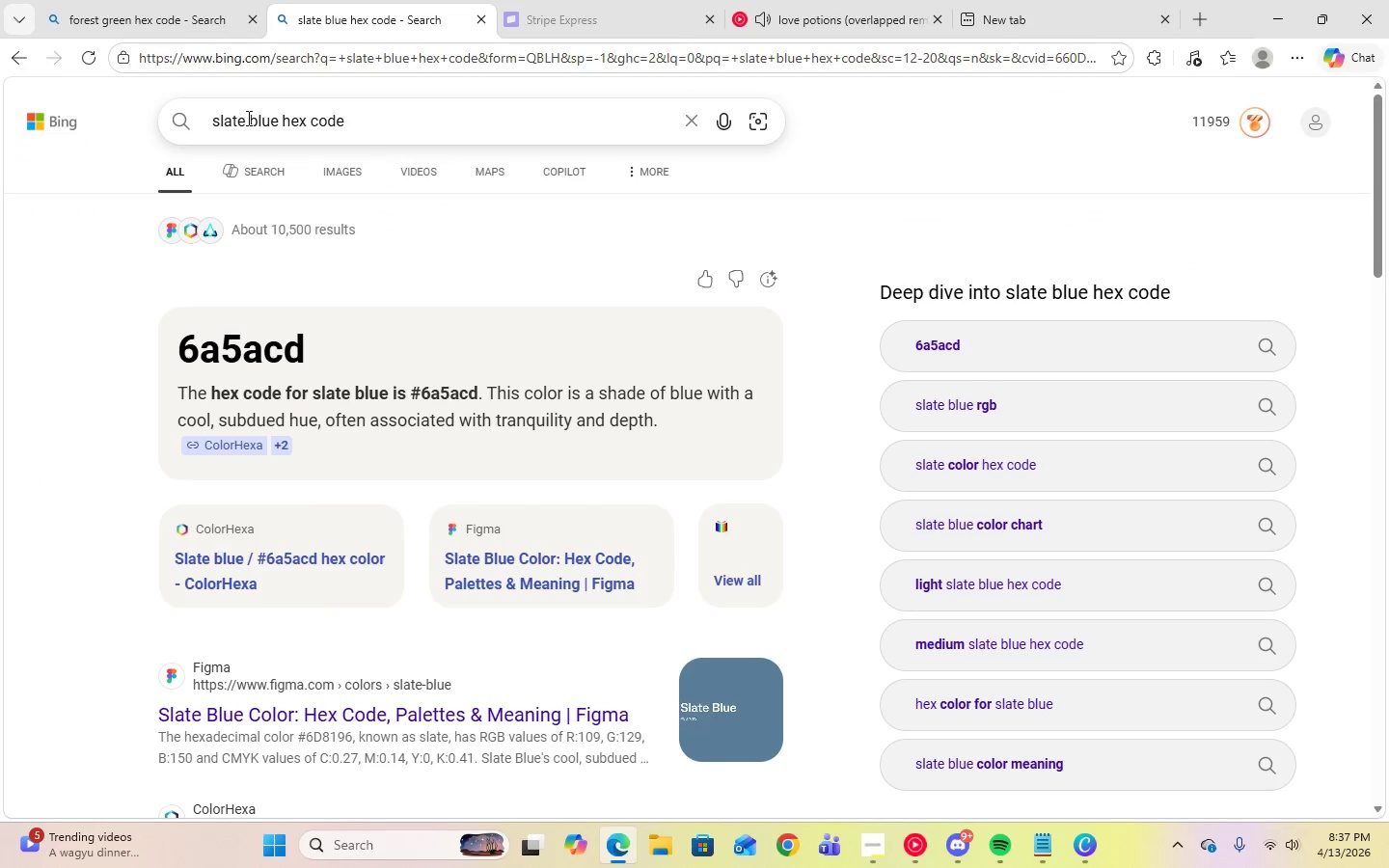 
left_click([69, 126])
 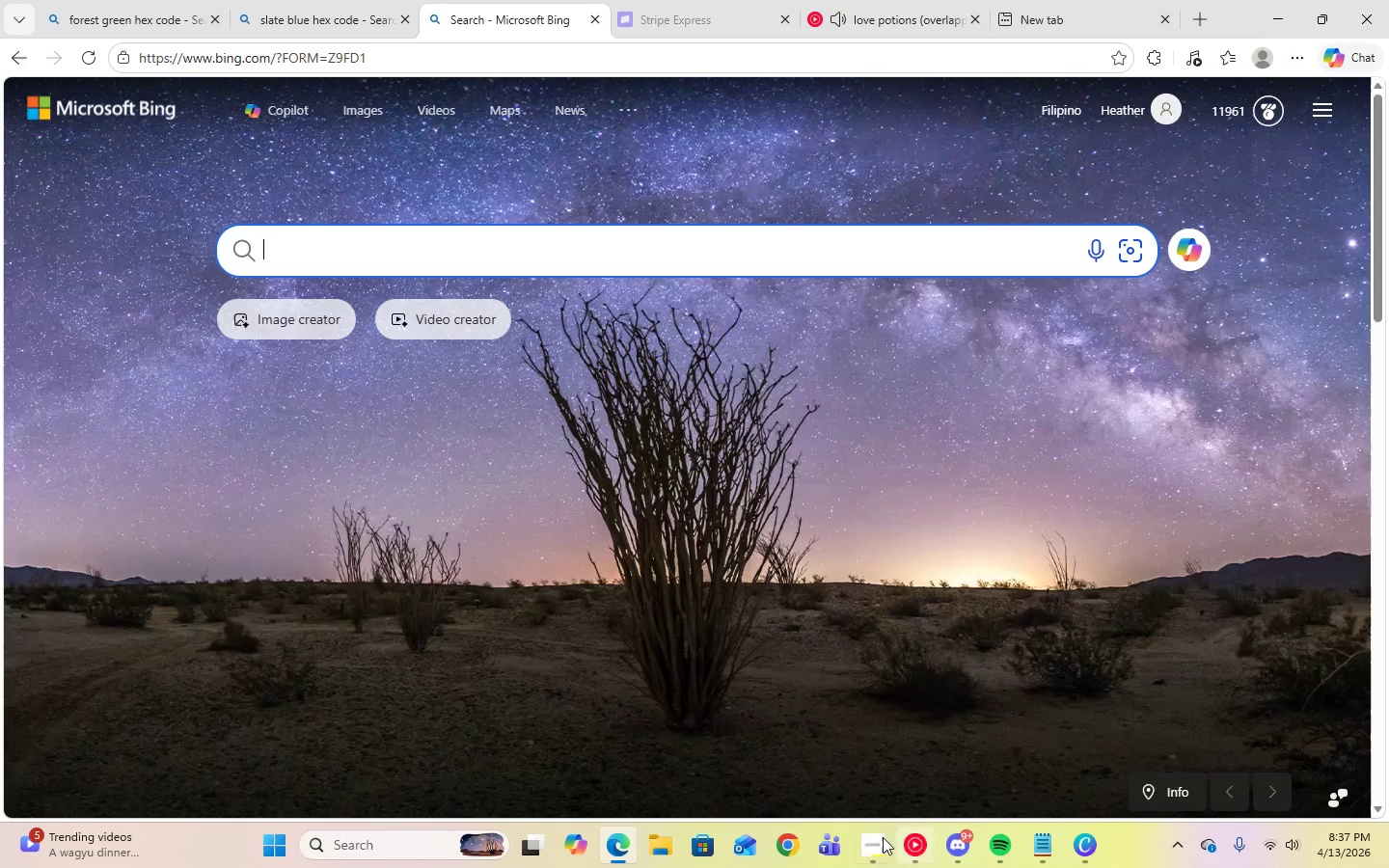 
left_click([860, 849])